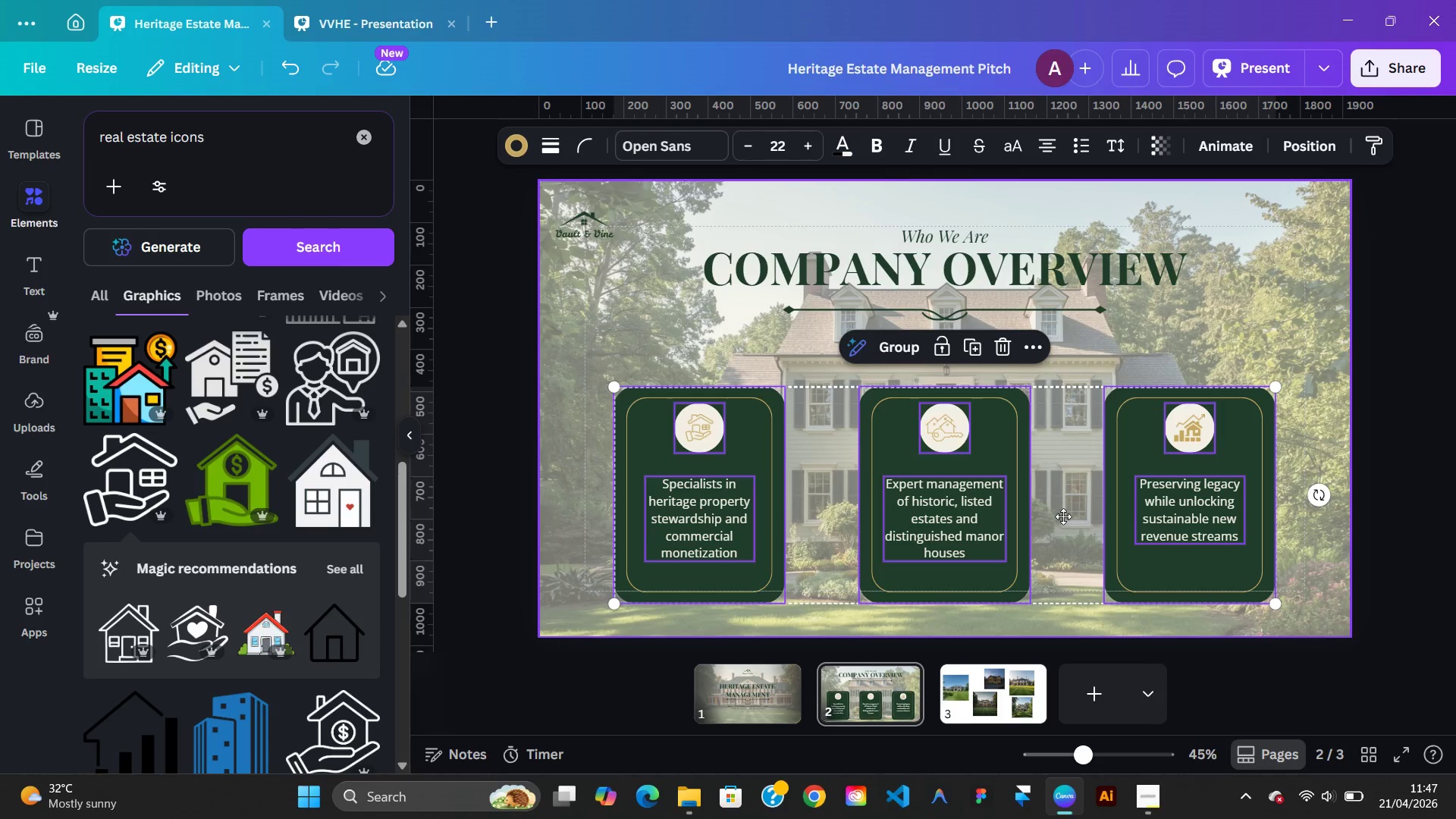 
left_click([1392, 544])
 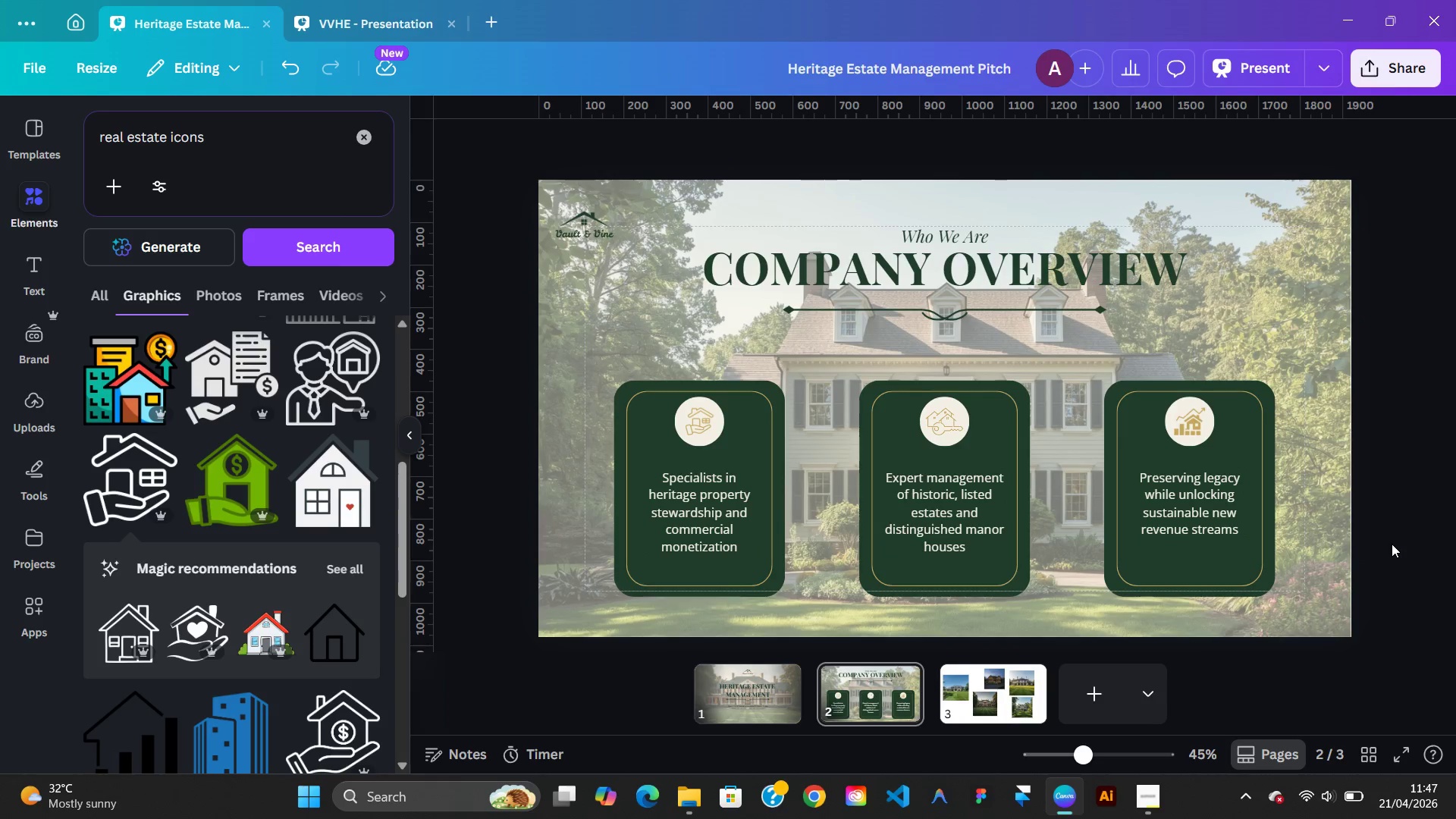 
left_click([1392, 544])
 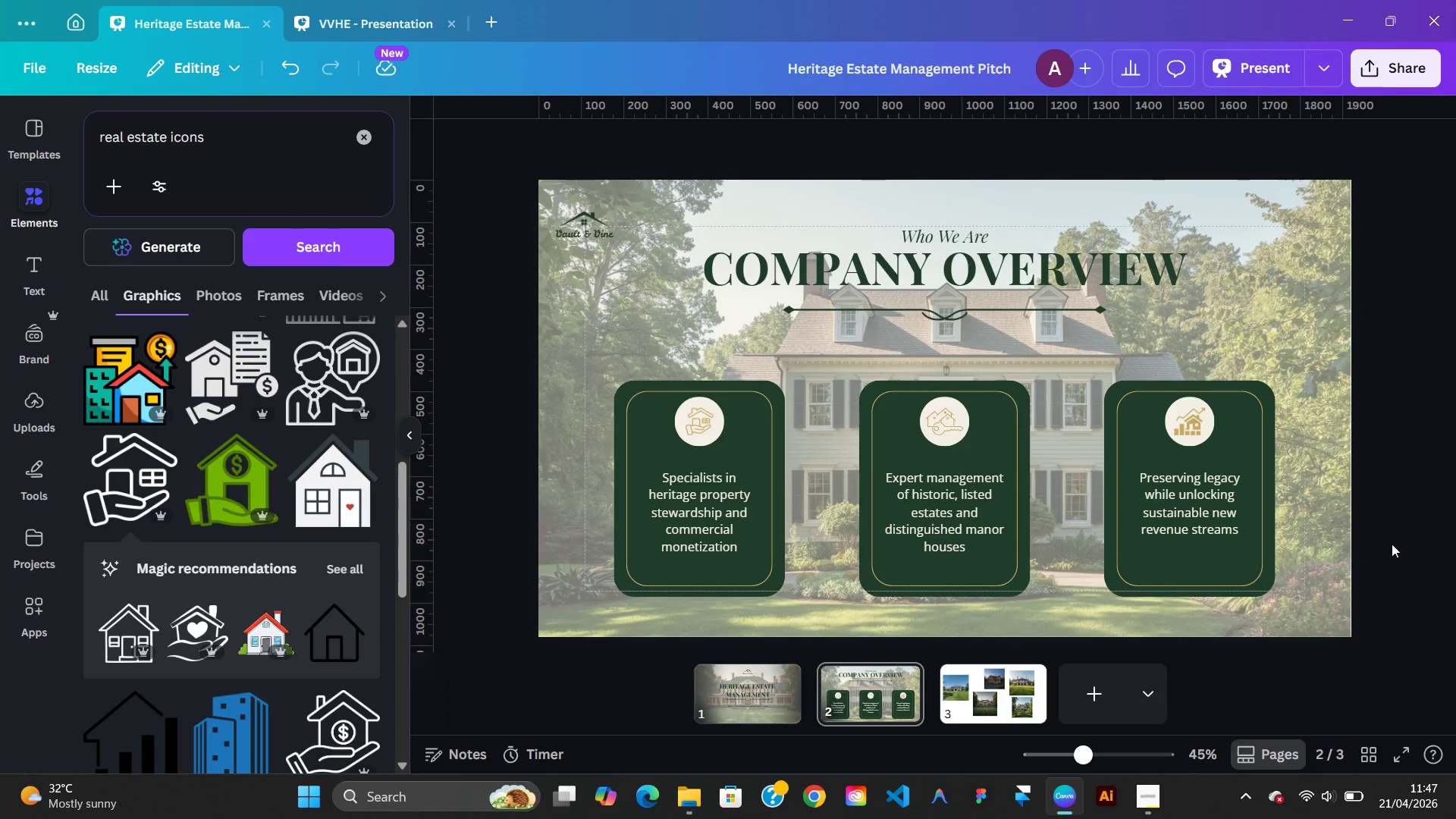 
wait(9.55)
 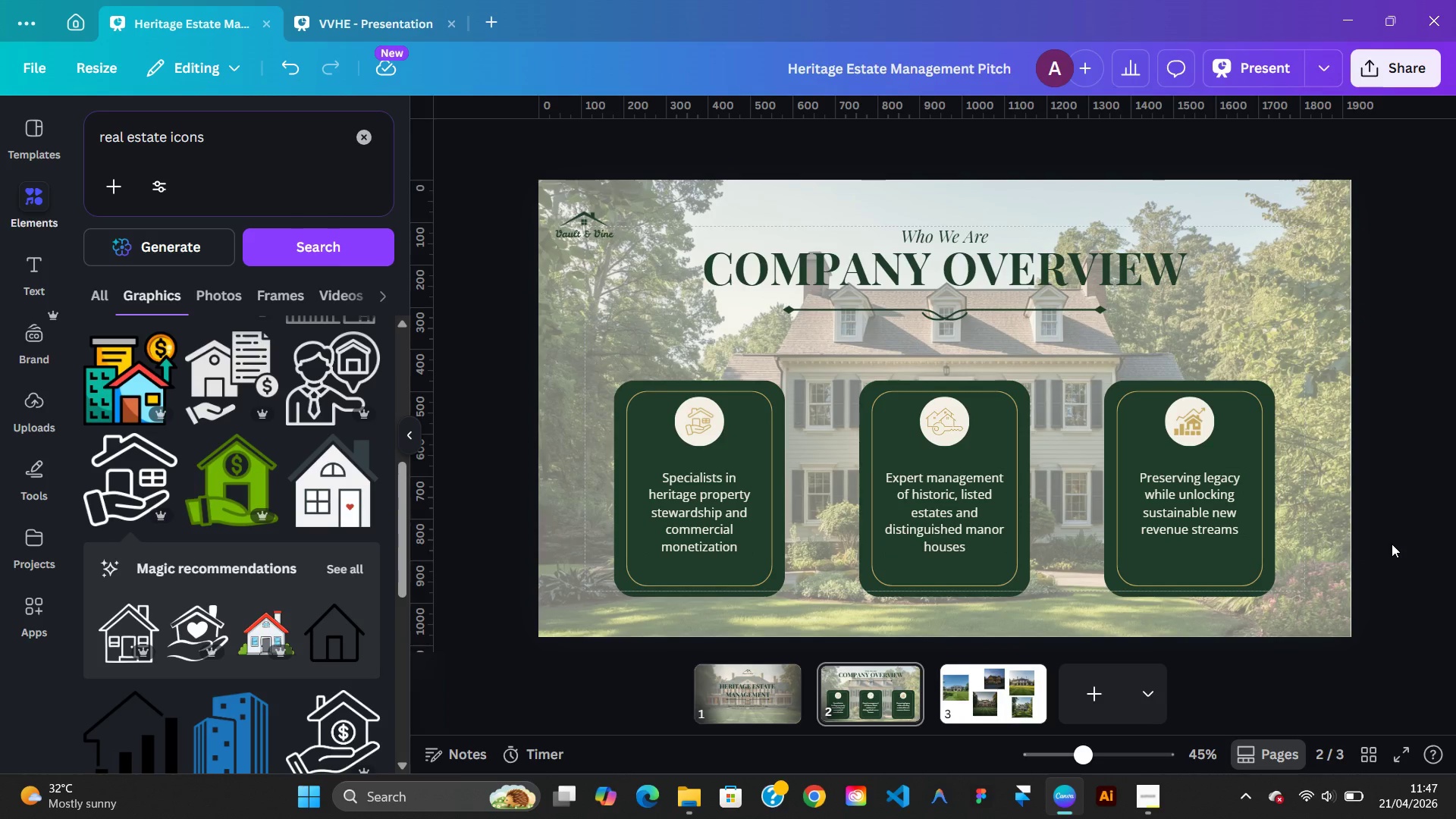 
left_click([744, 717])
 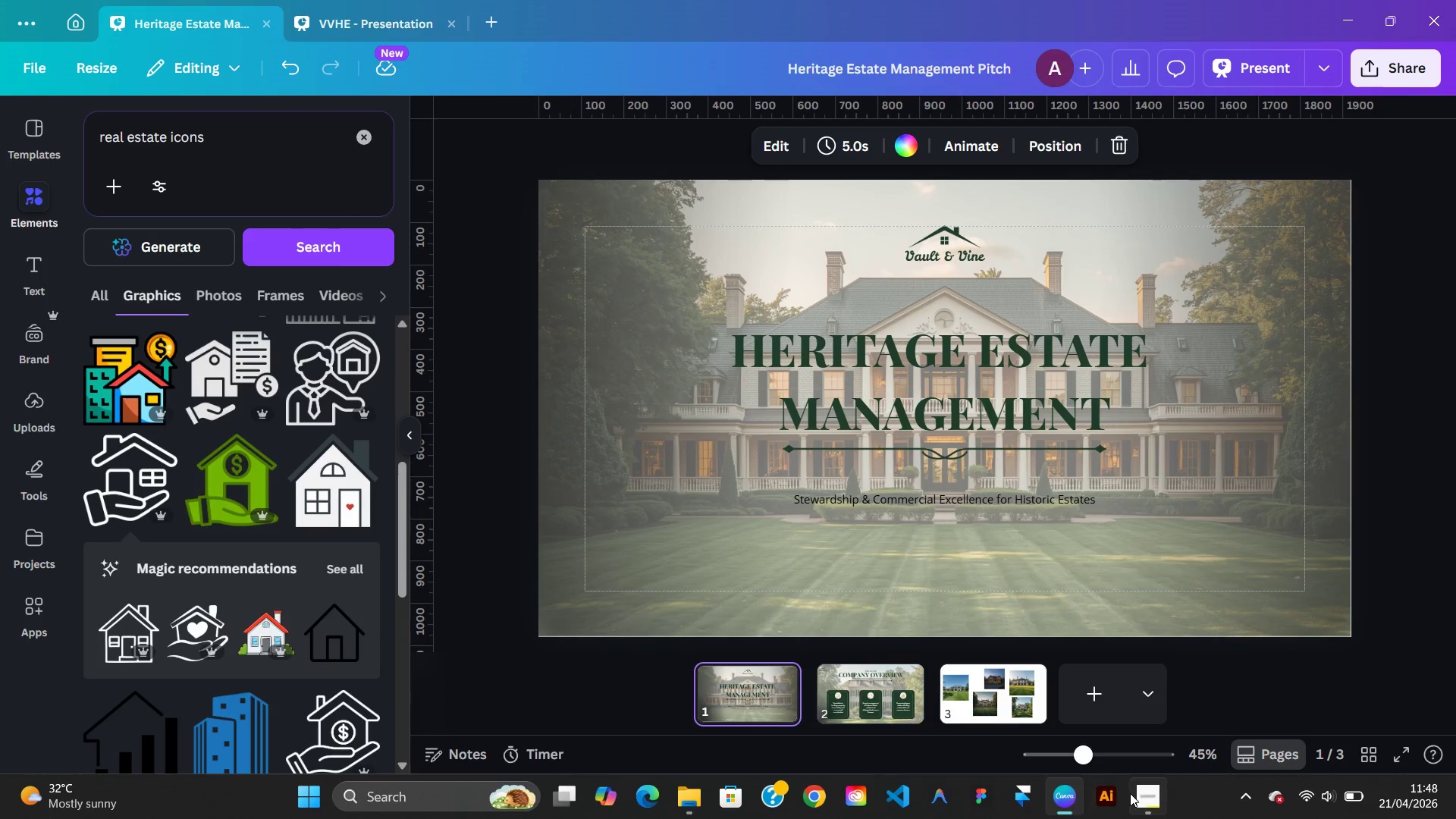 
left_click([1130, 793])